 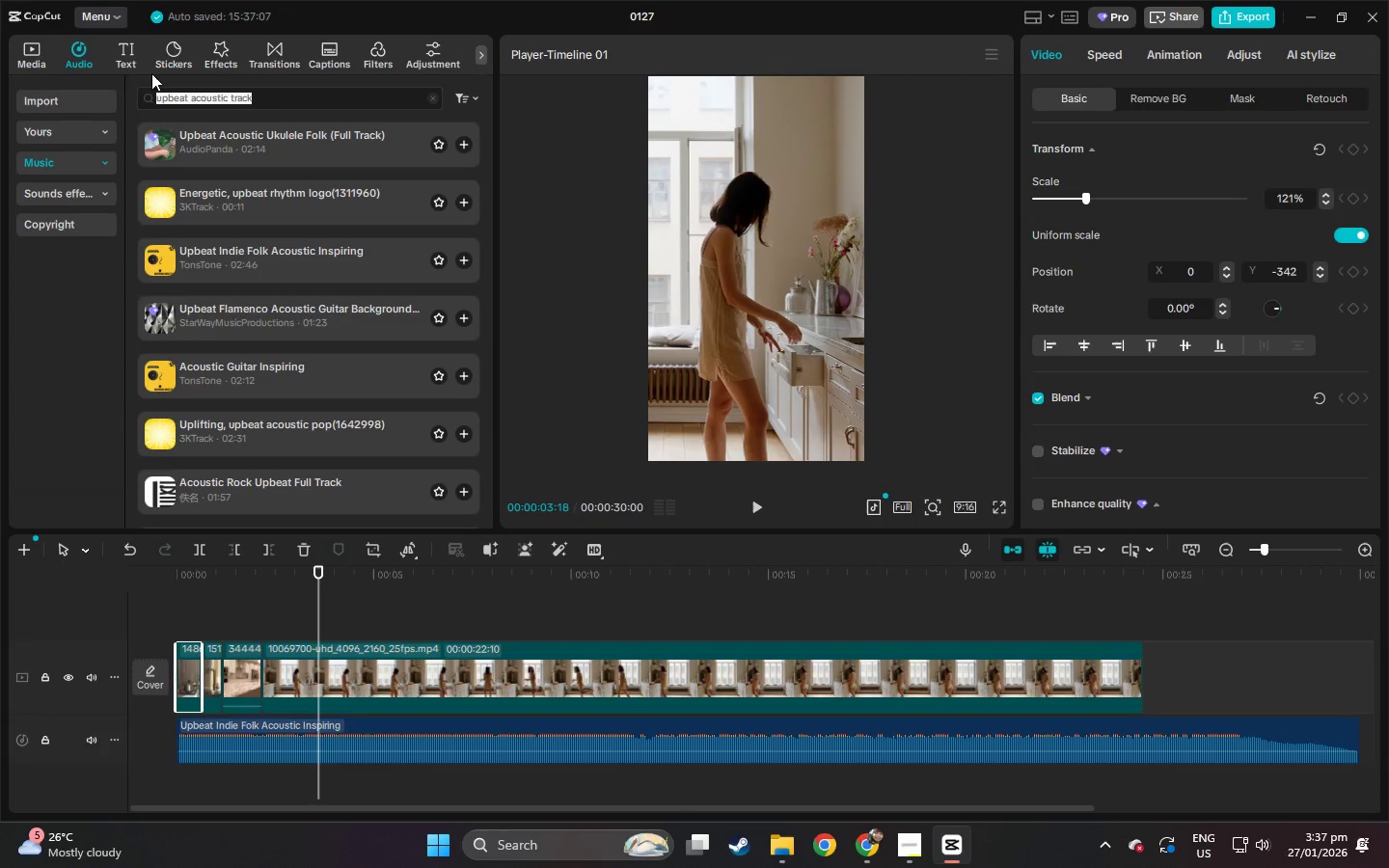 
double_click([310, 104])
 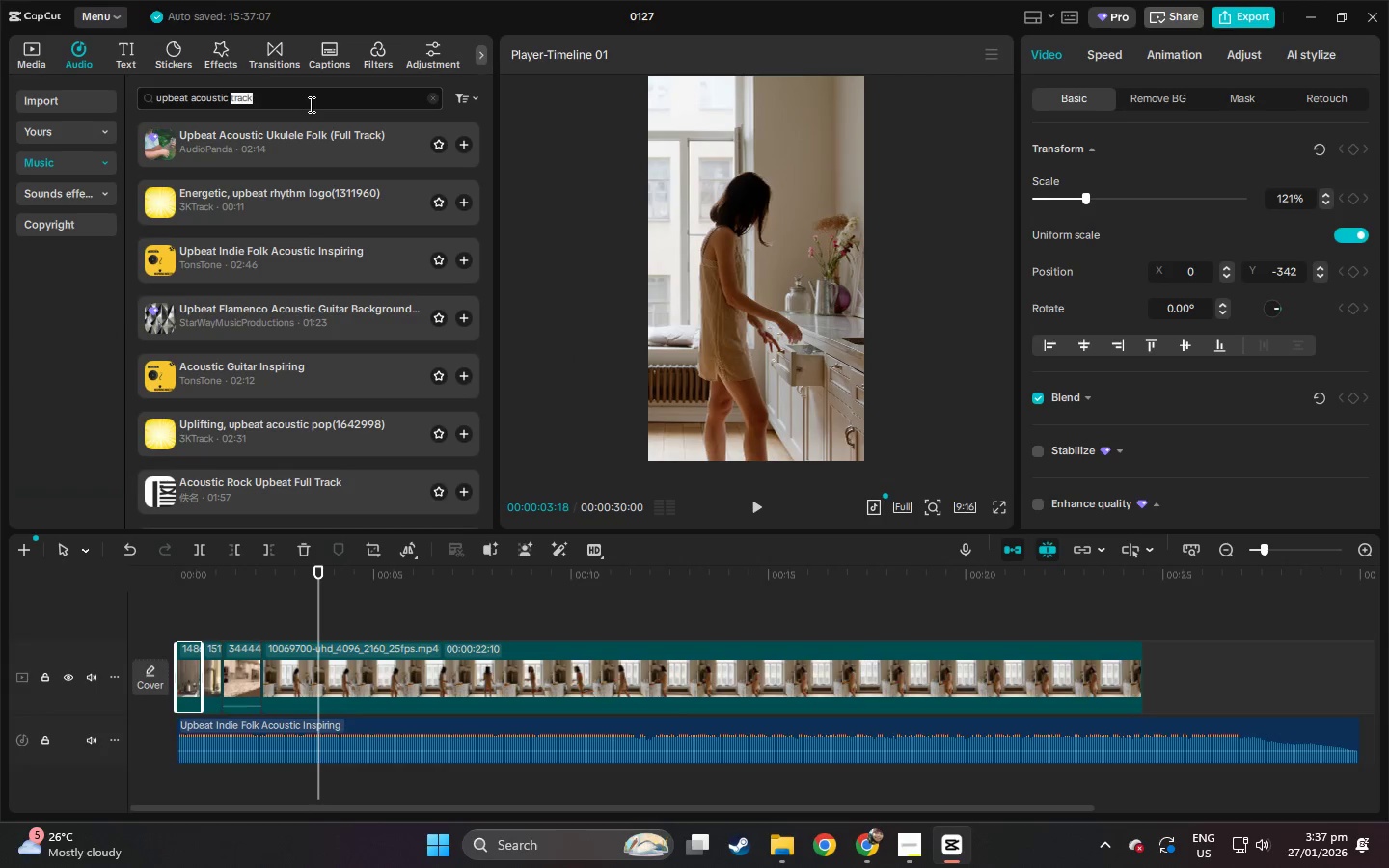 
triple_click([310, 104])
 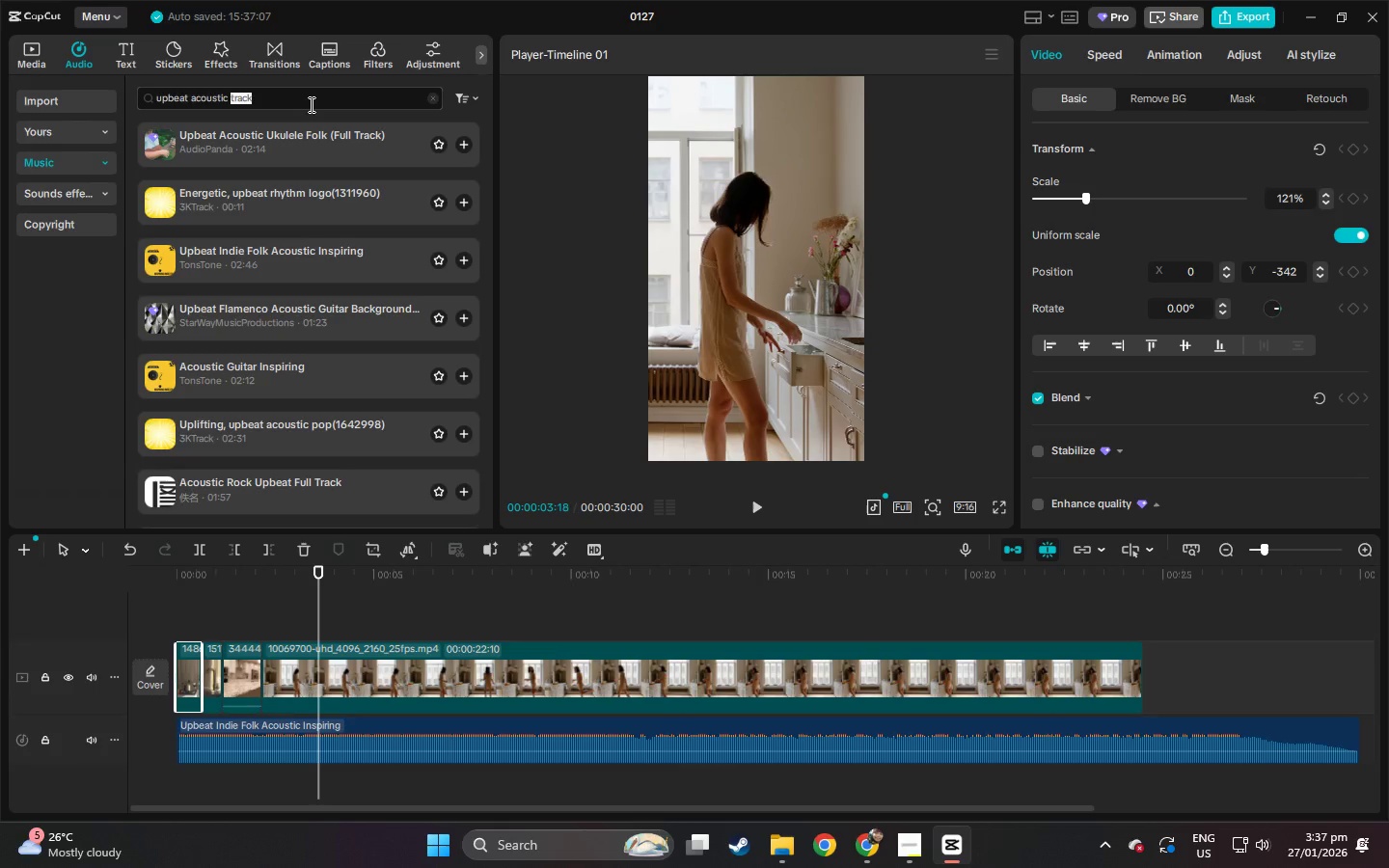 
triple_click([310, 104])
 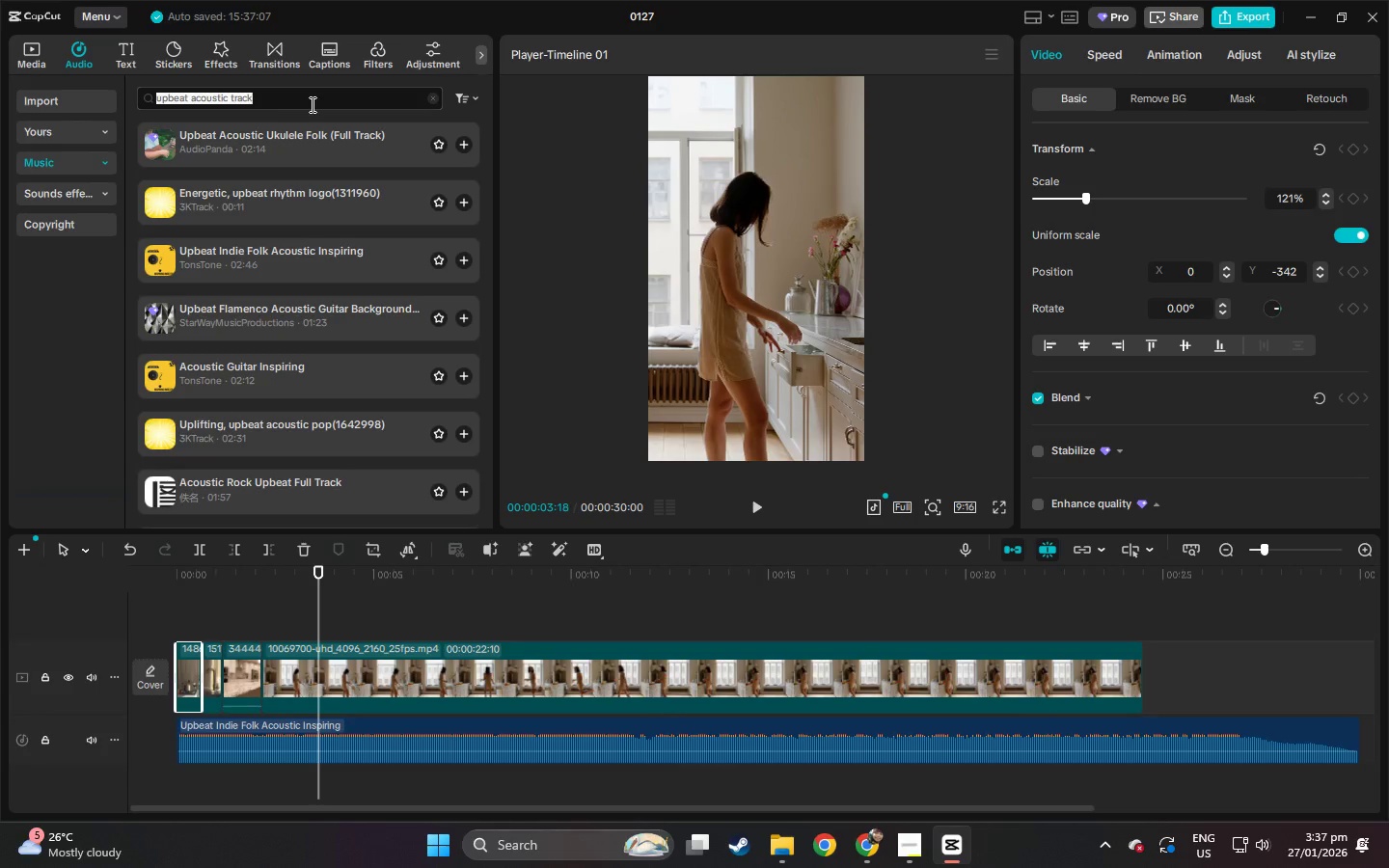 
key(Control+ControlLeft)
 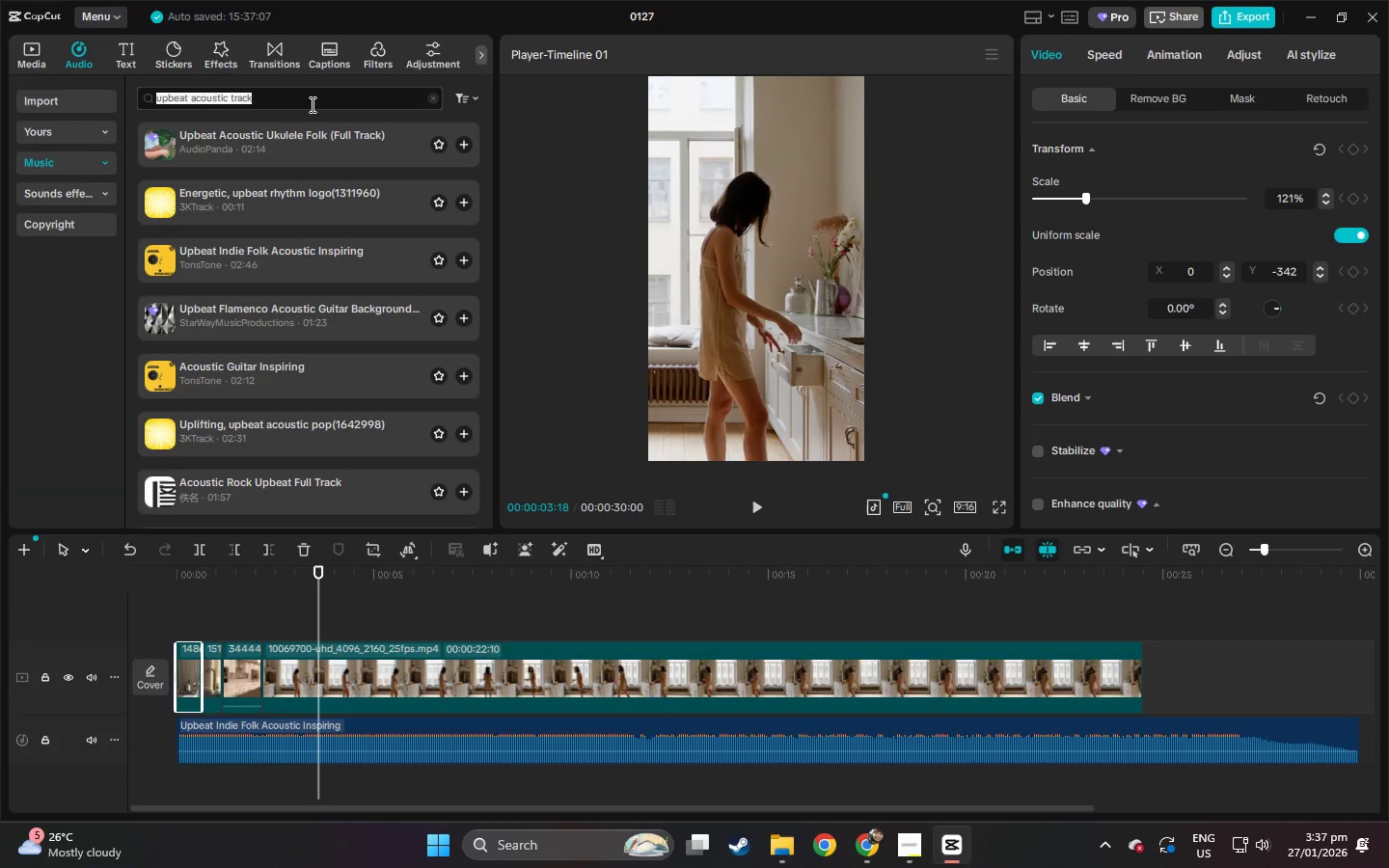 
type(lo-fo)
key(Backspace)
type(i)
 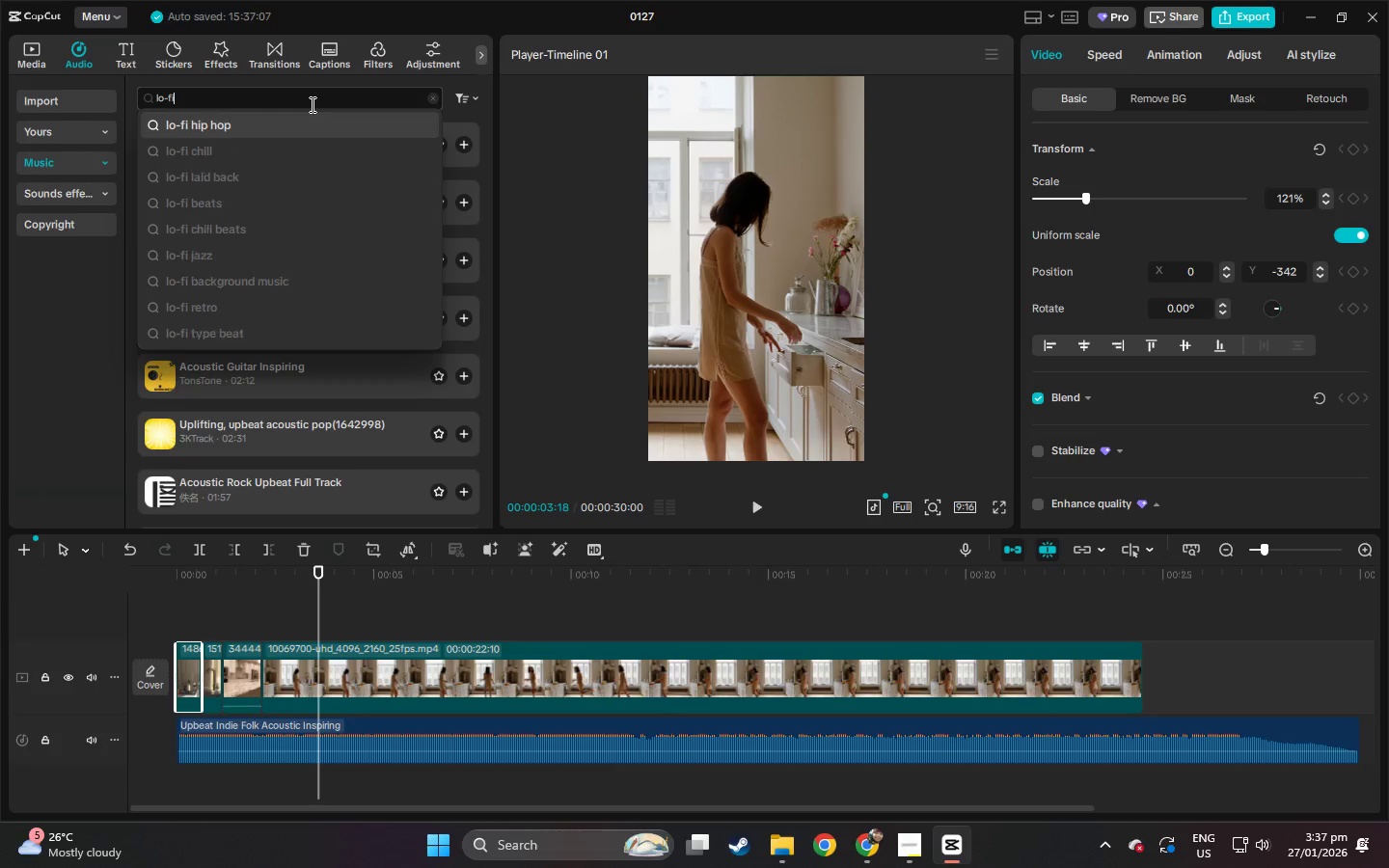 
key(Enter)
 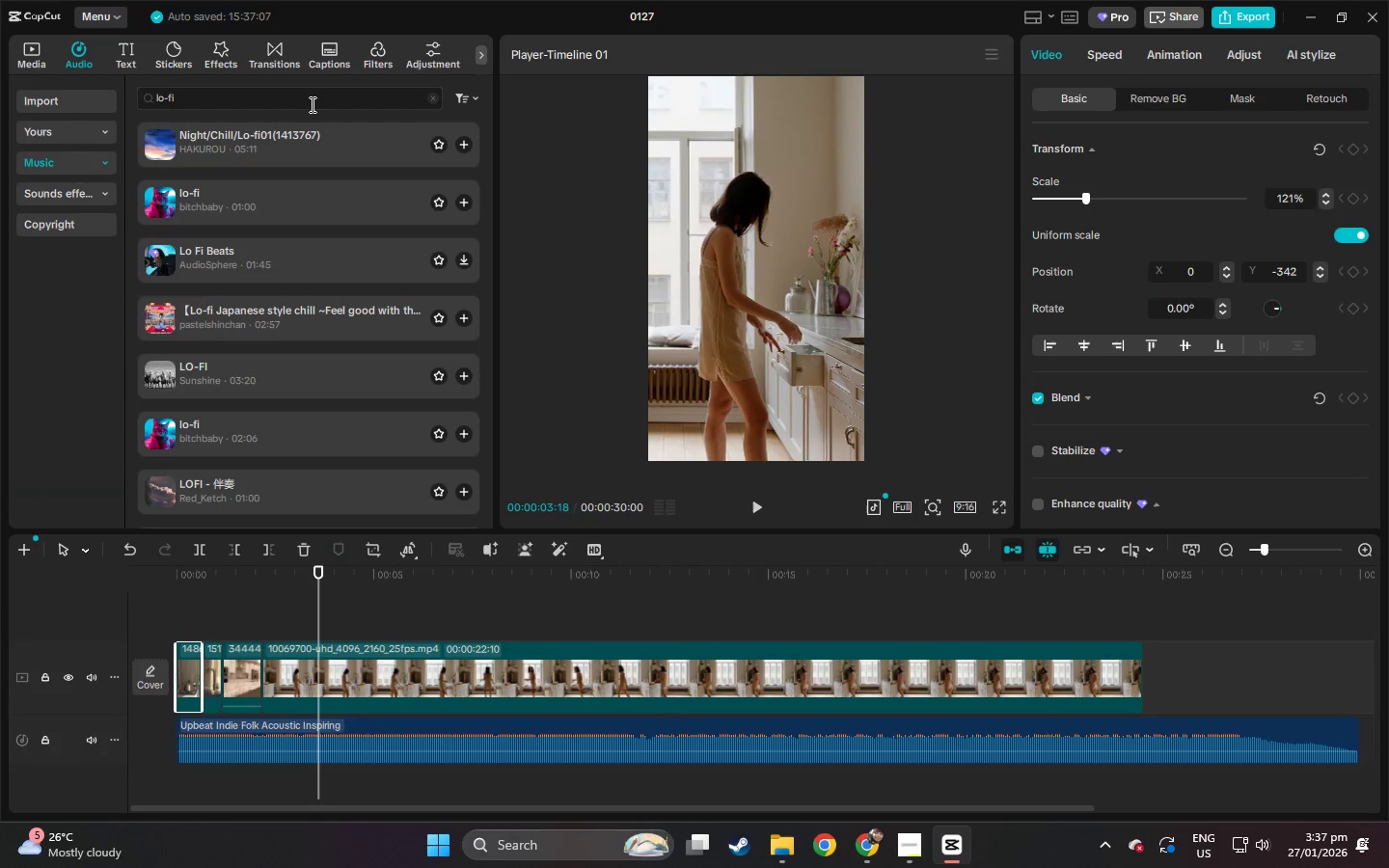 
wait(10.59)
 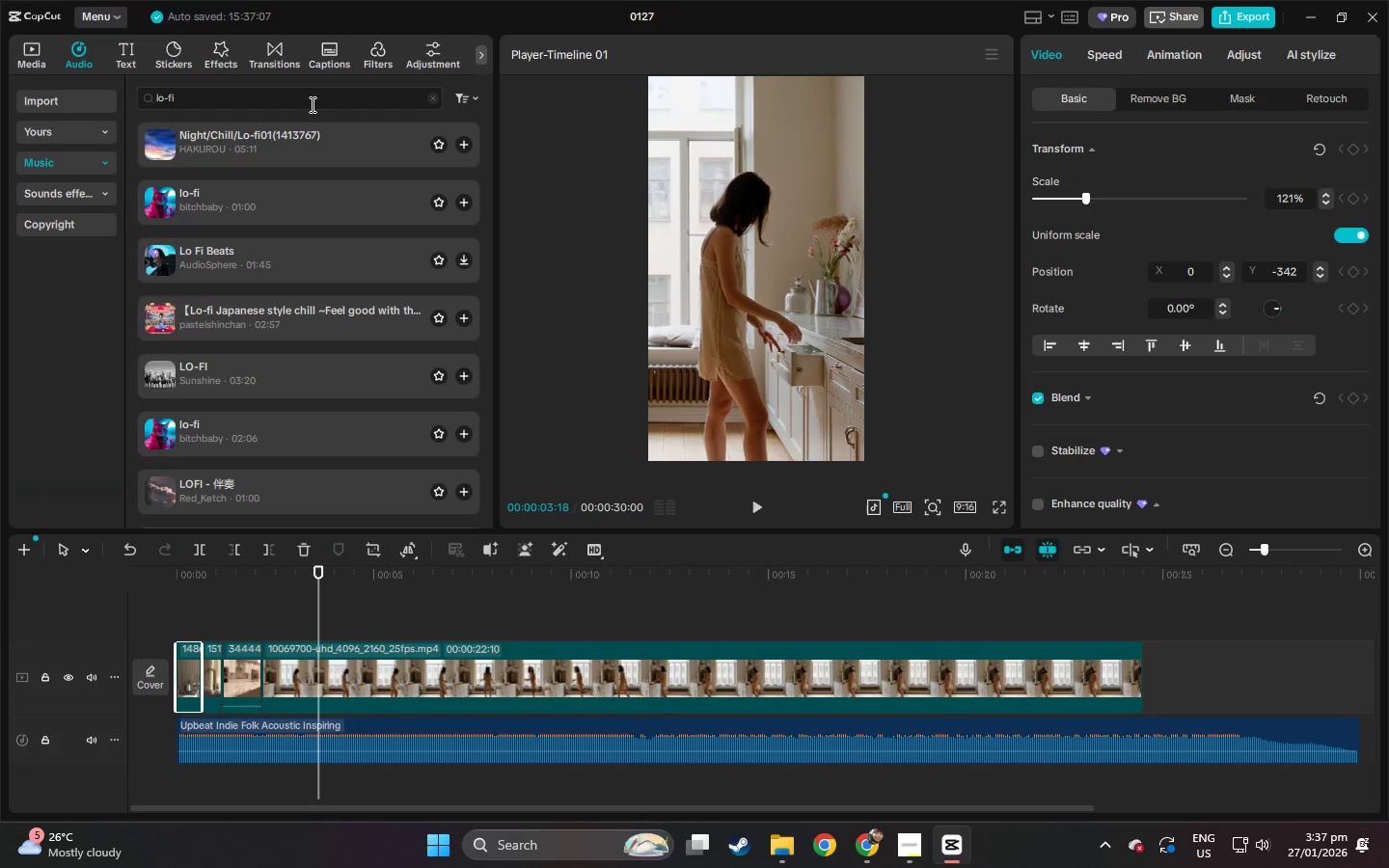 
left_click([151, 209])
 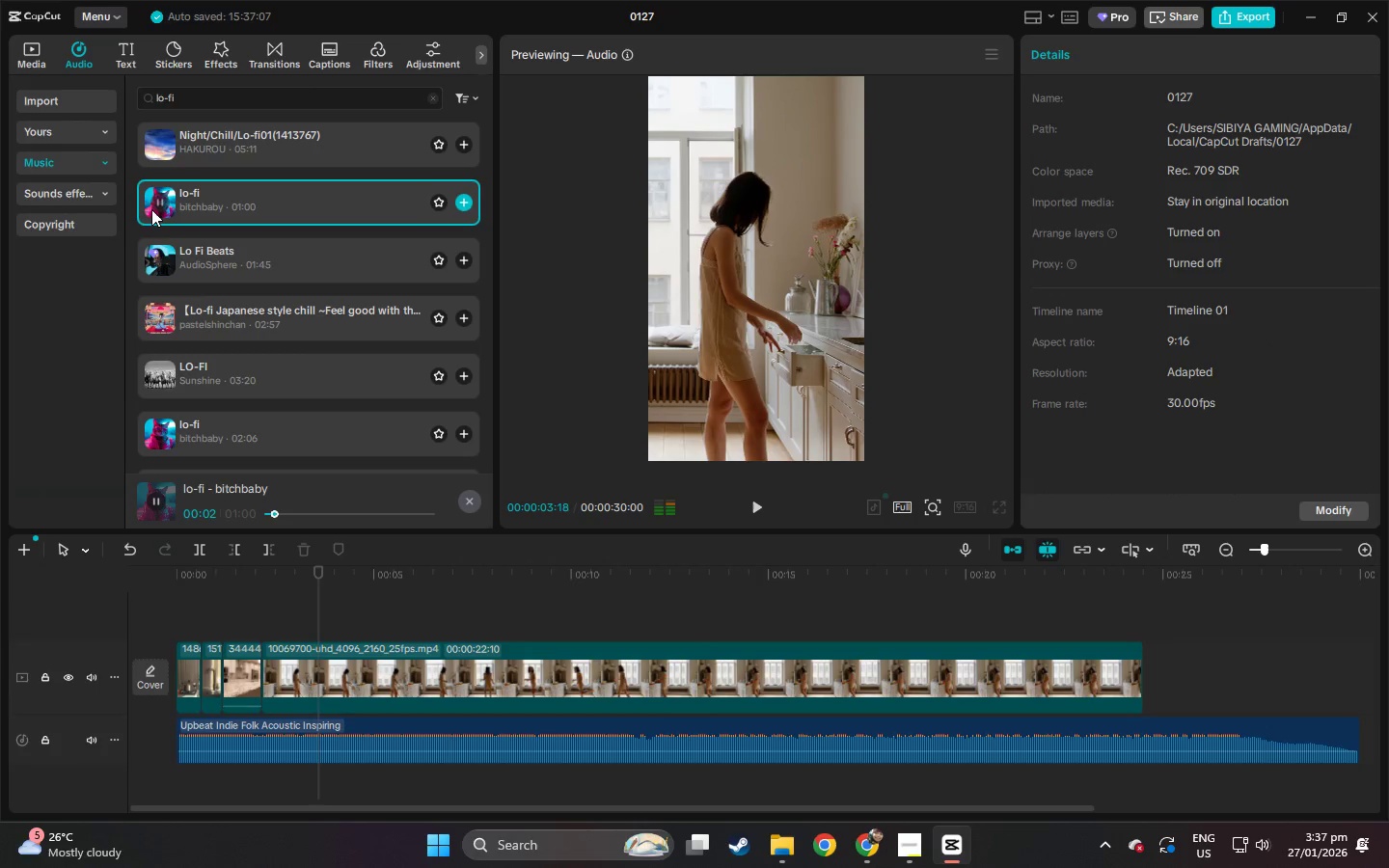 
mouse_move([170, 345])
 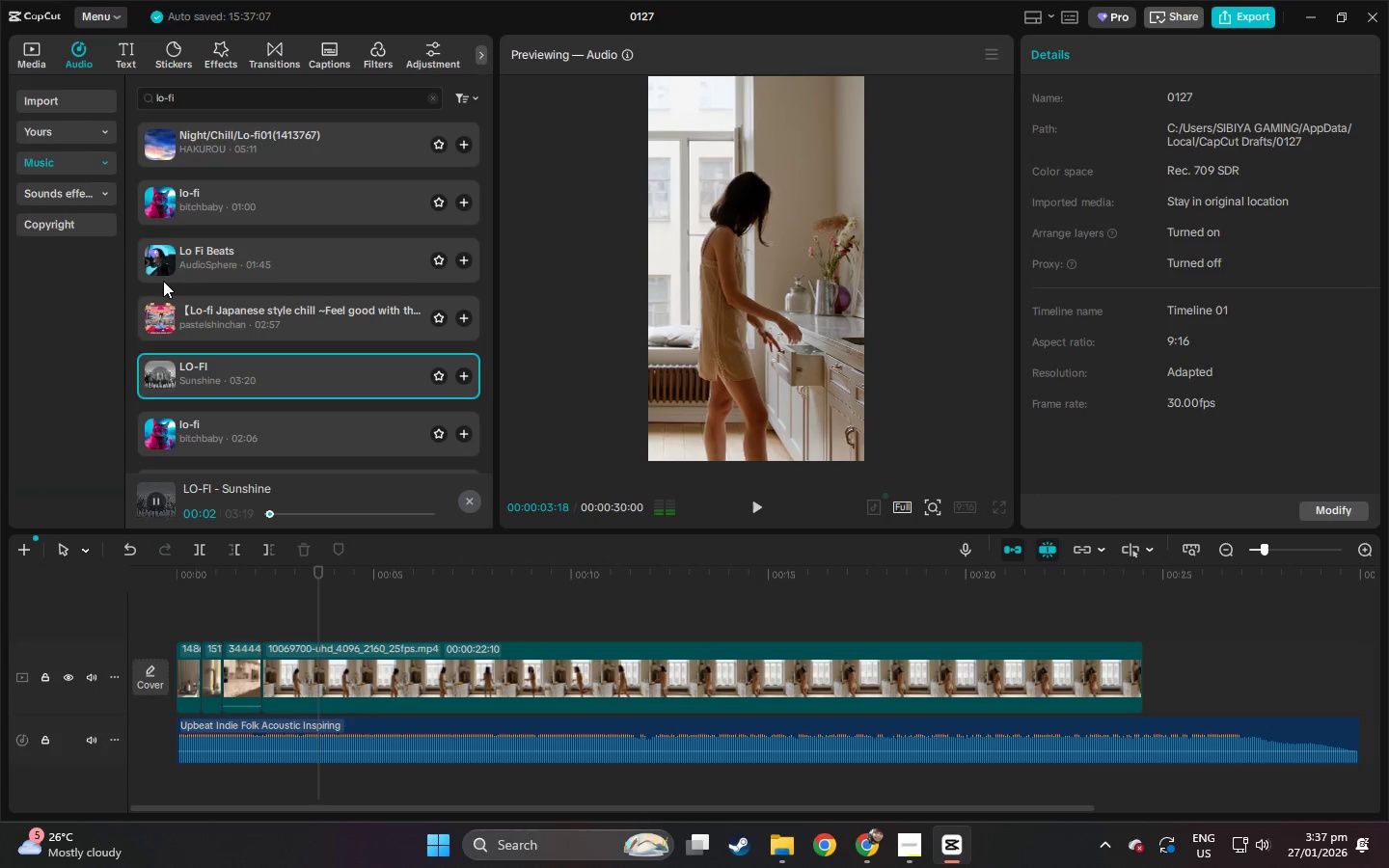 
left_click([166, 265])
 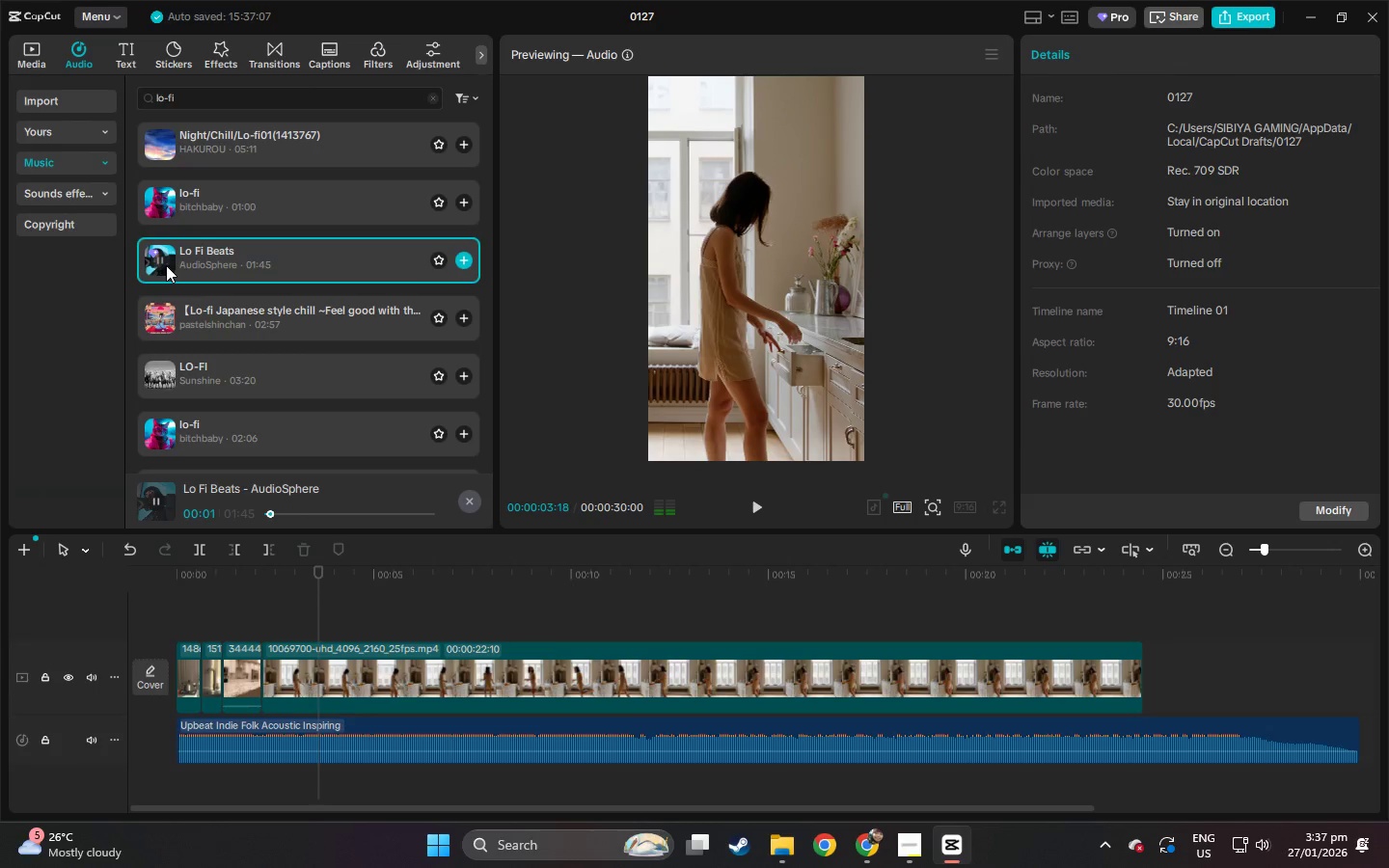 
left_click([182, 317])
 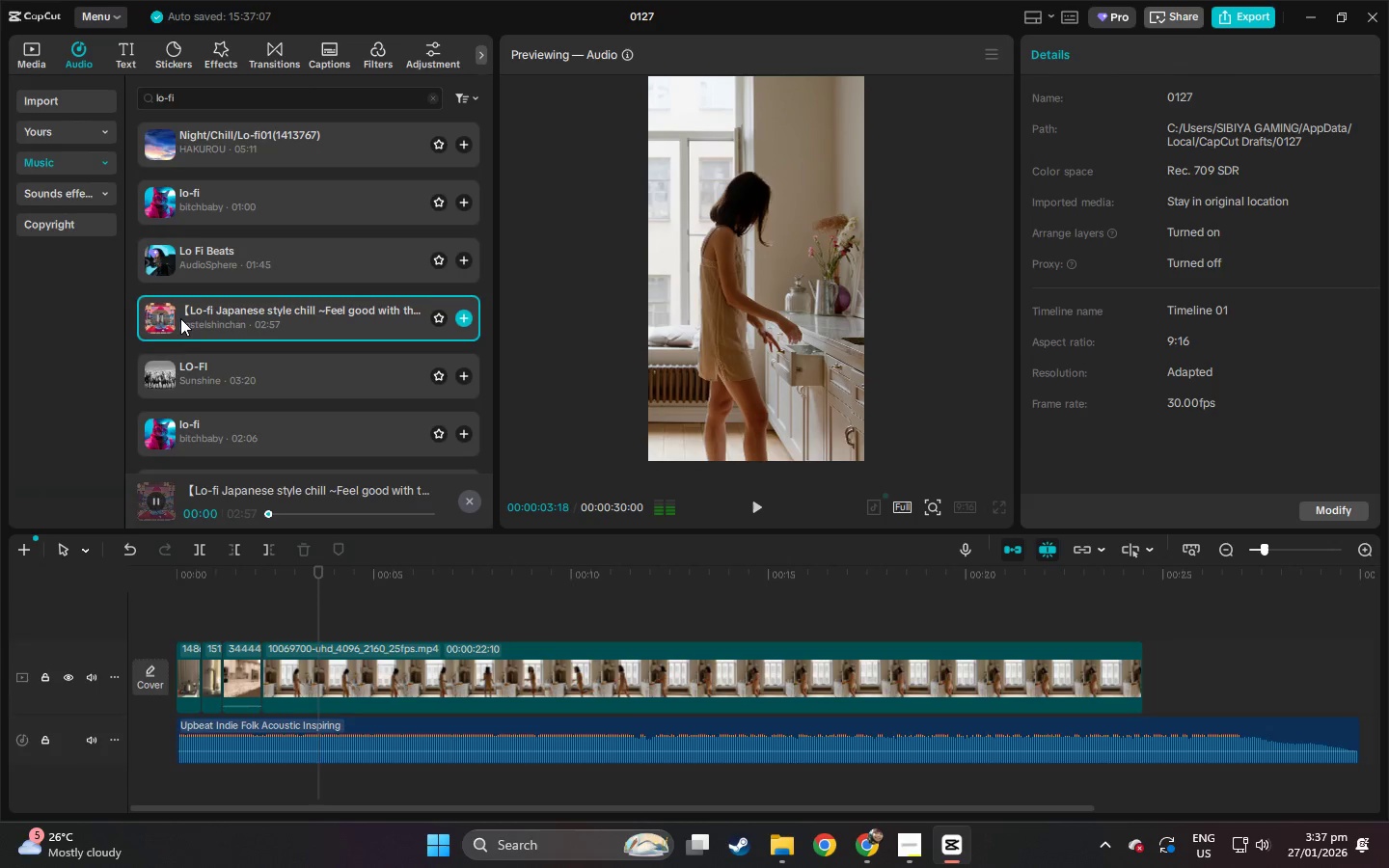 
scroll: coordinate [180, 318], scroll_direction: down, amount: 1.0
 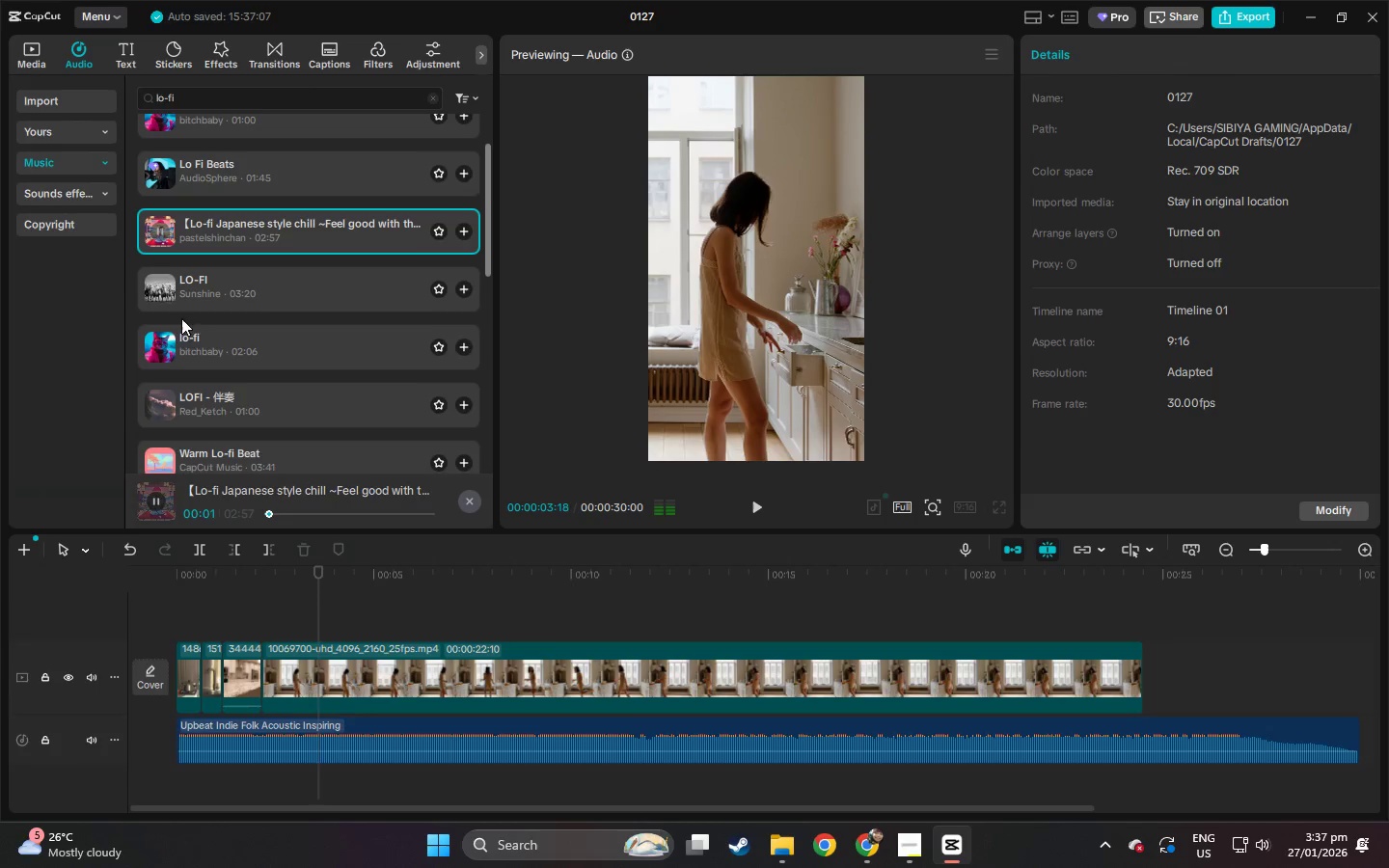 
left_click([180, 335])
 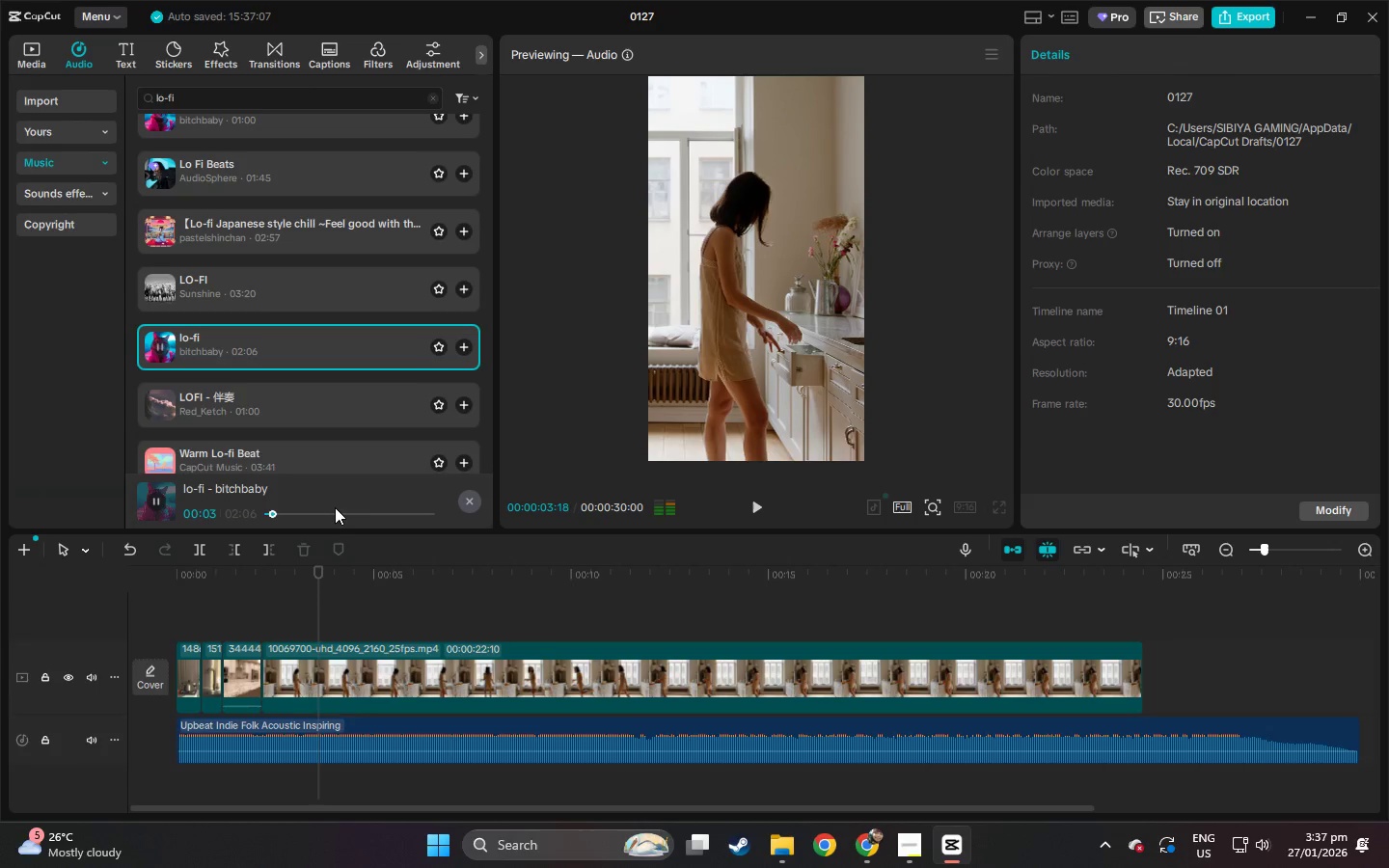 
left_click([203, 419])
 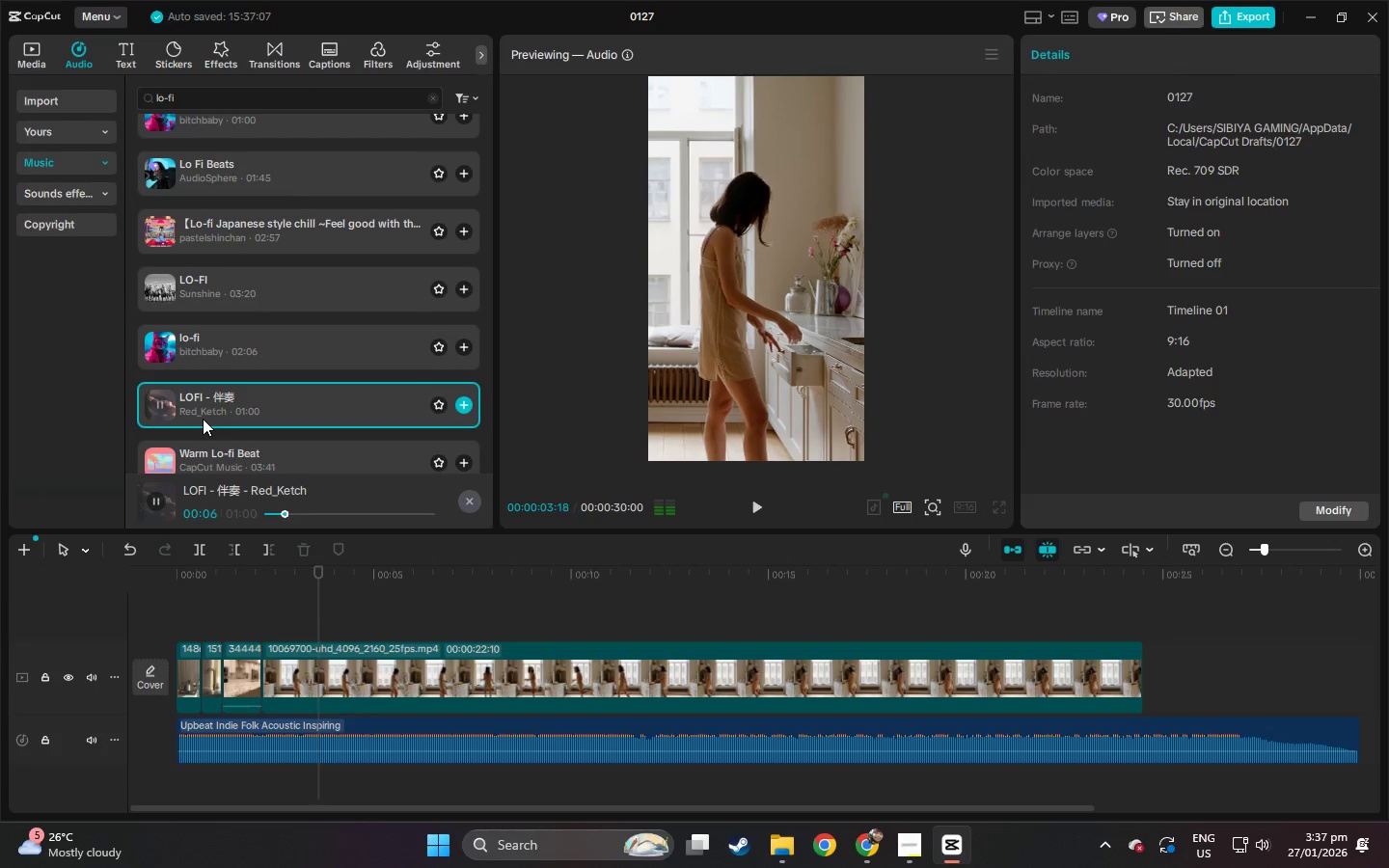 
wait(11.41)
 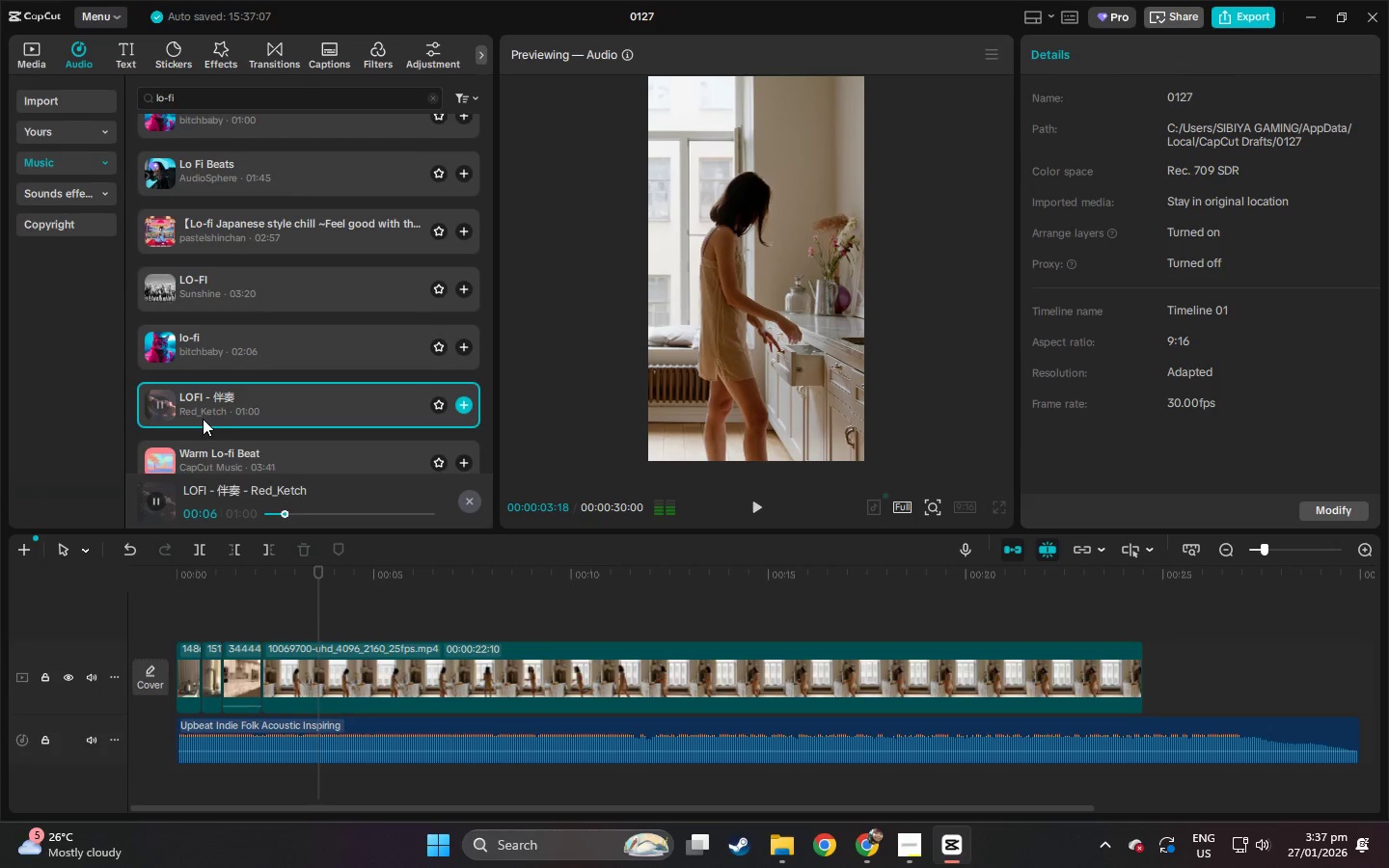 
scroll: coordinate [192, 382], scroll_direction: down, amount: 2.0
 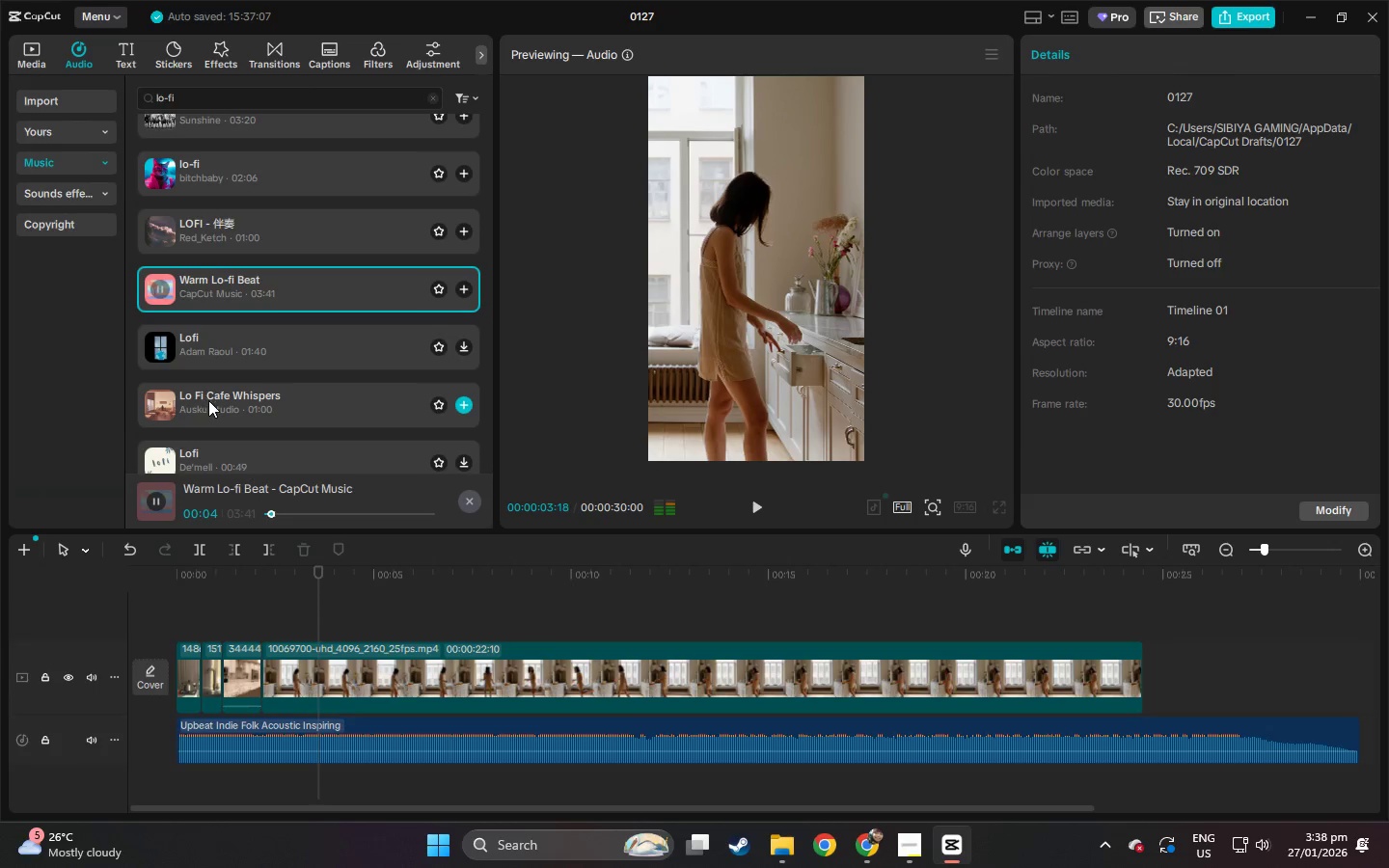 
left_click([226, 424])
 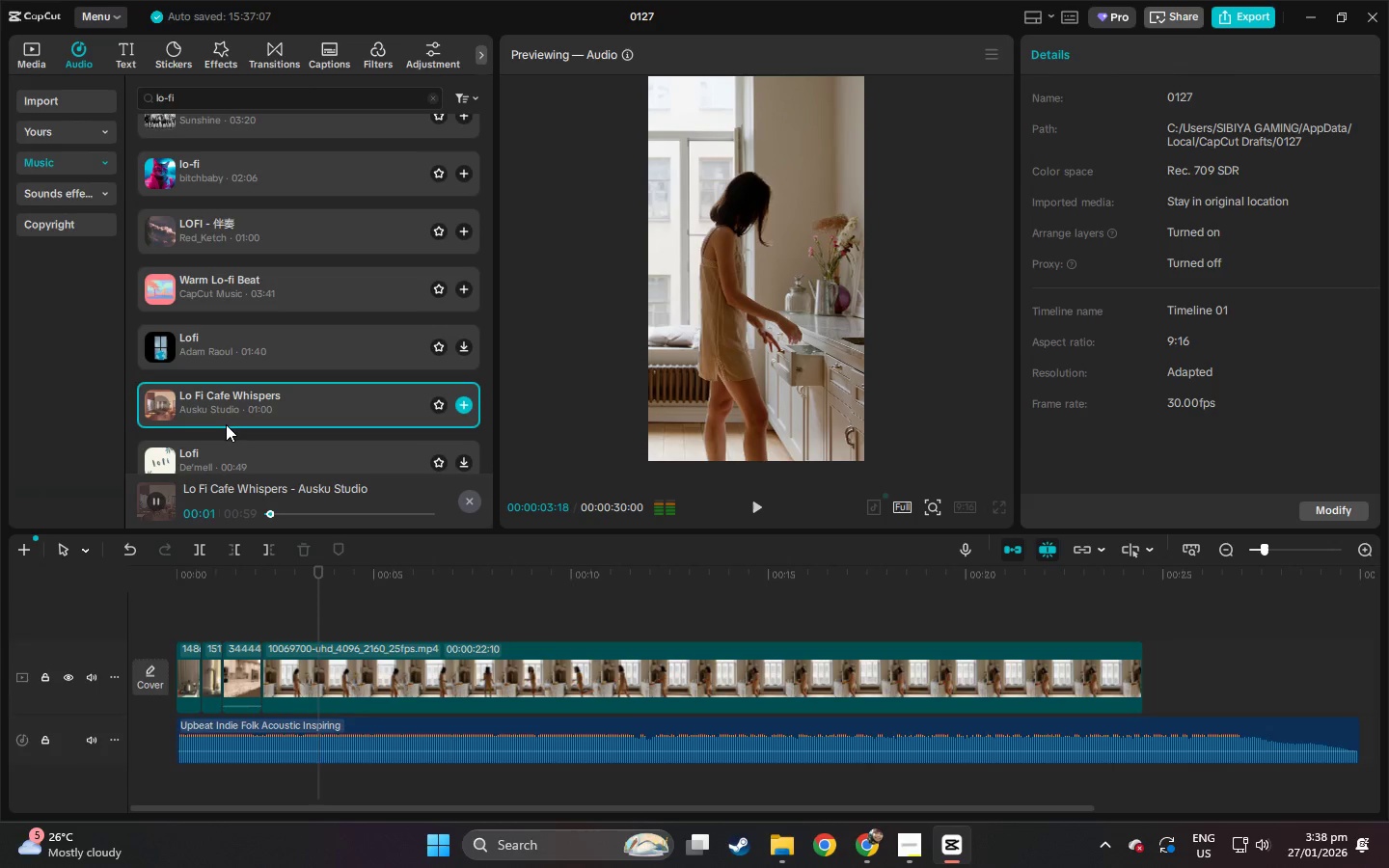 
scroll: coordinate [226, 424], scroll_direction: down, amount: 1.0
 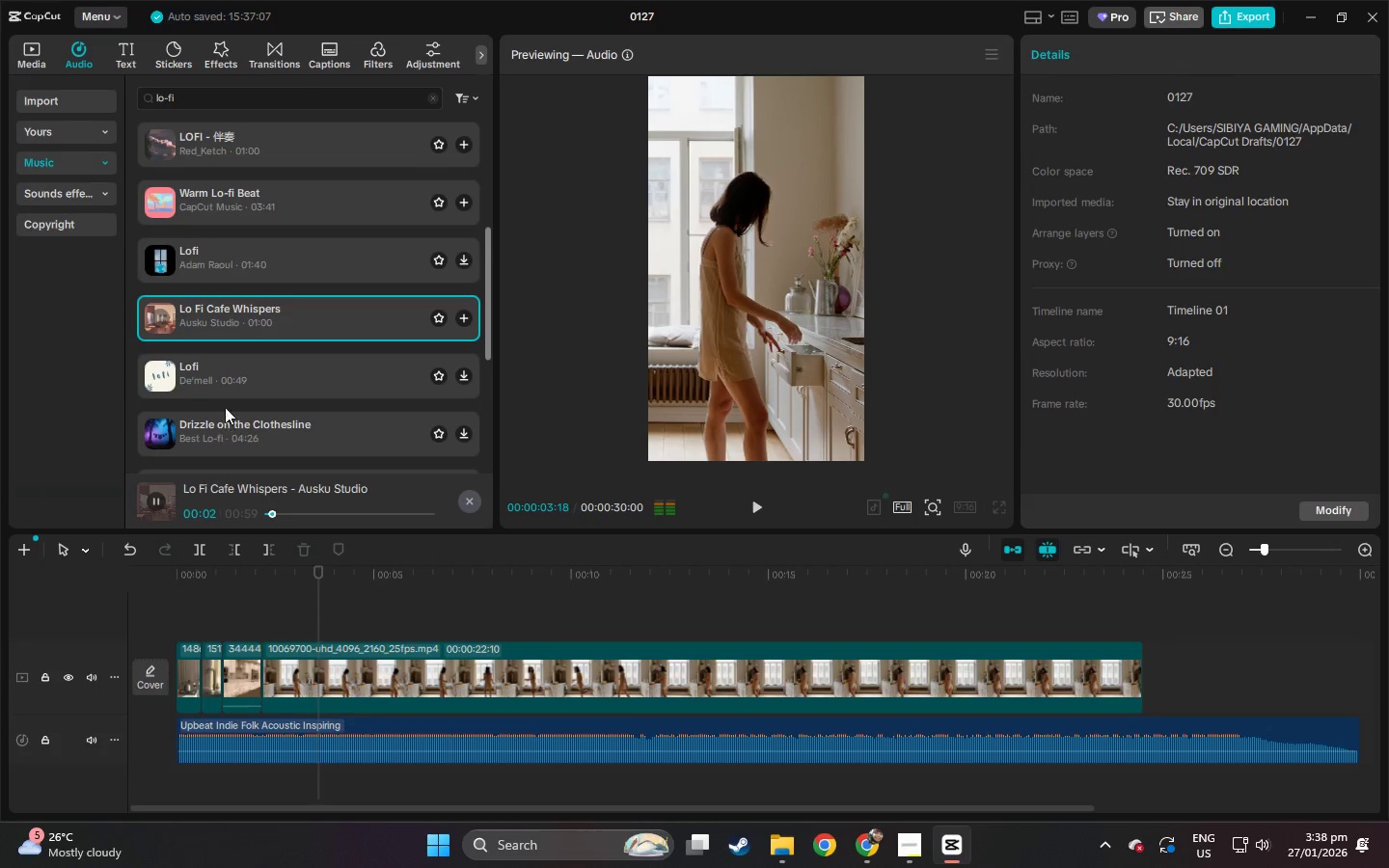 
left_click([225, 388])
 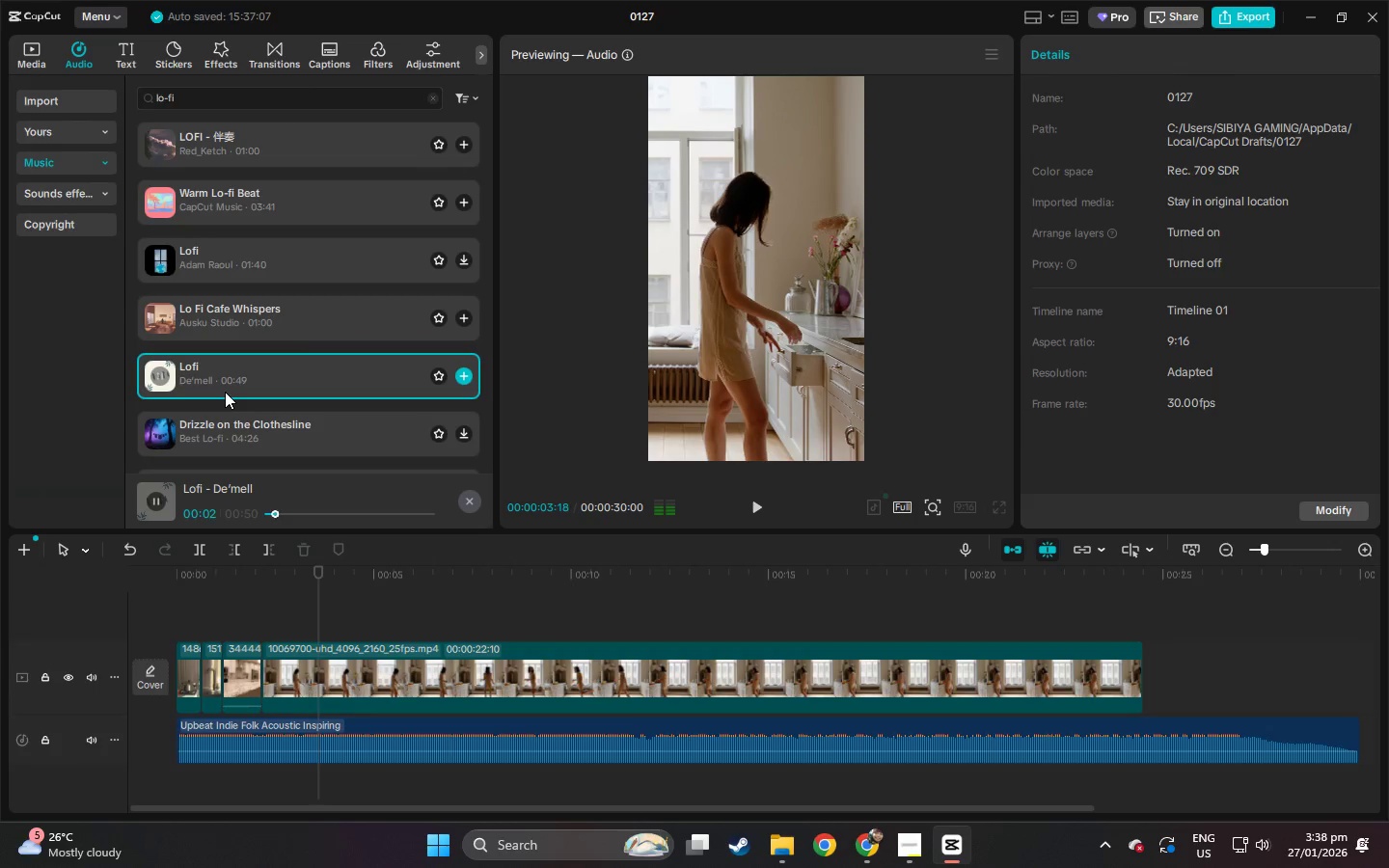 
scroll: coordinate [225, 392], scroll_direction: down, amount: 2.0
 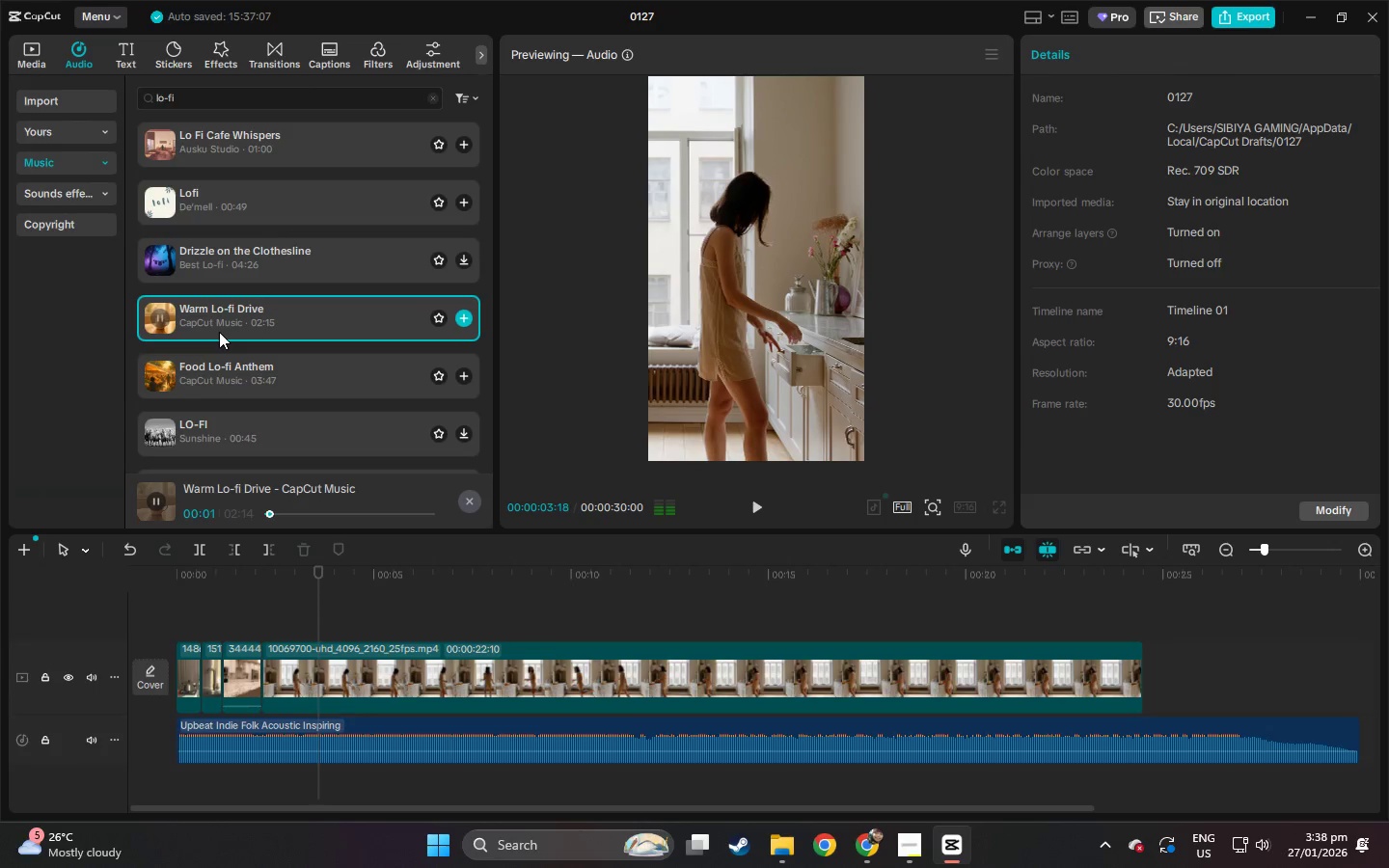 
left_click([260, 91])
 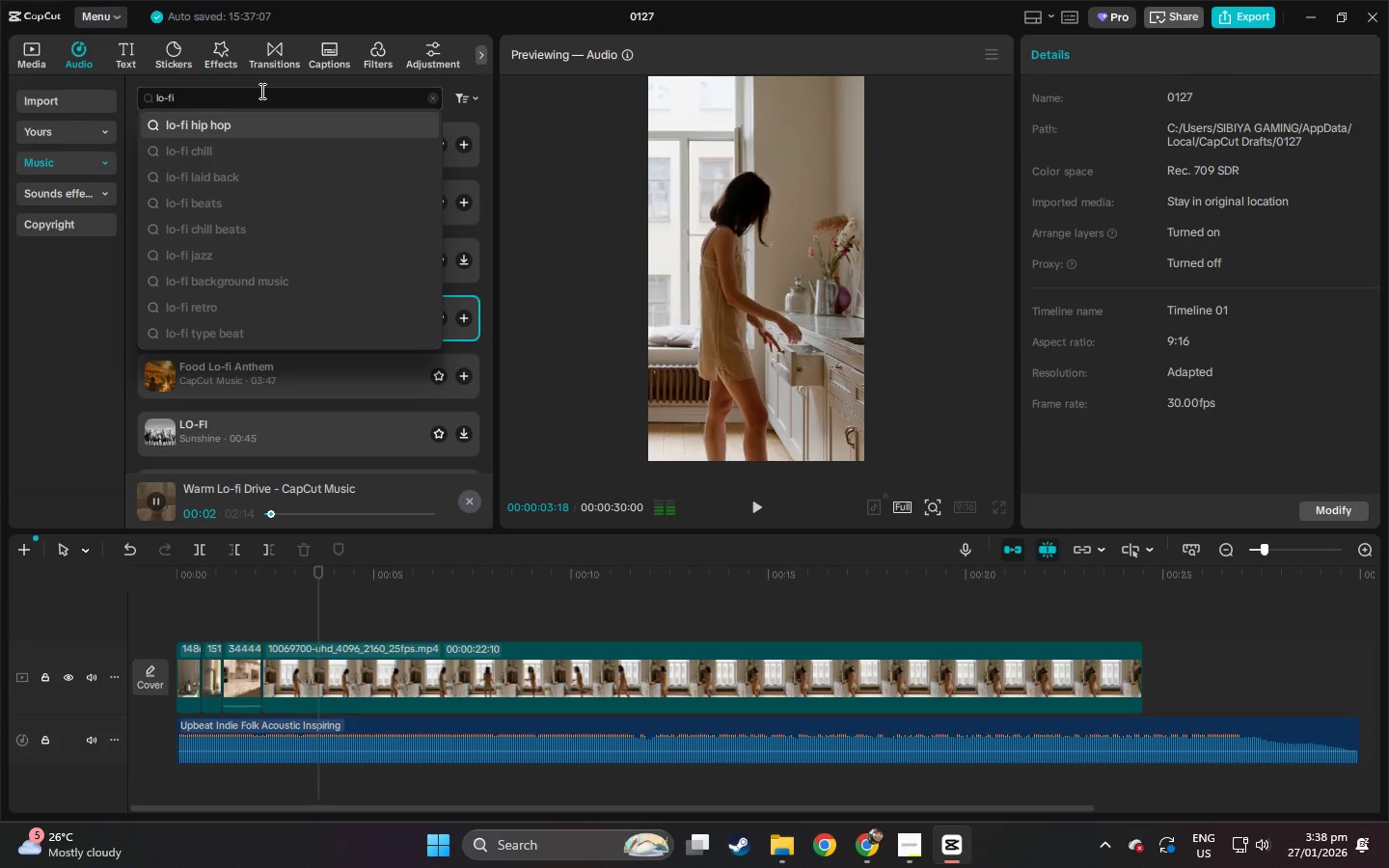 
type( food)
 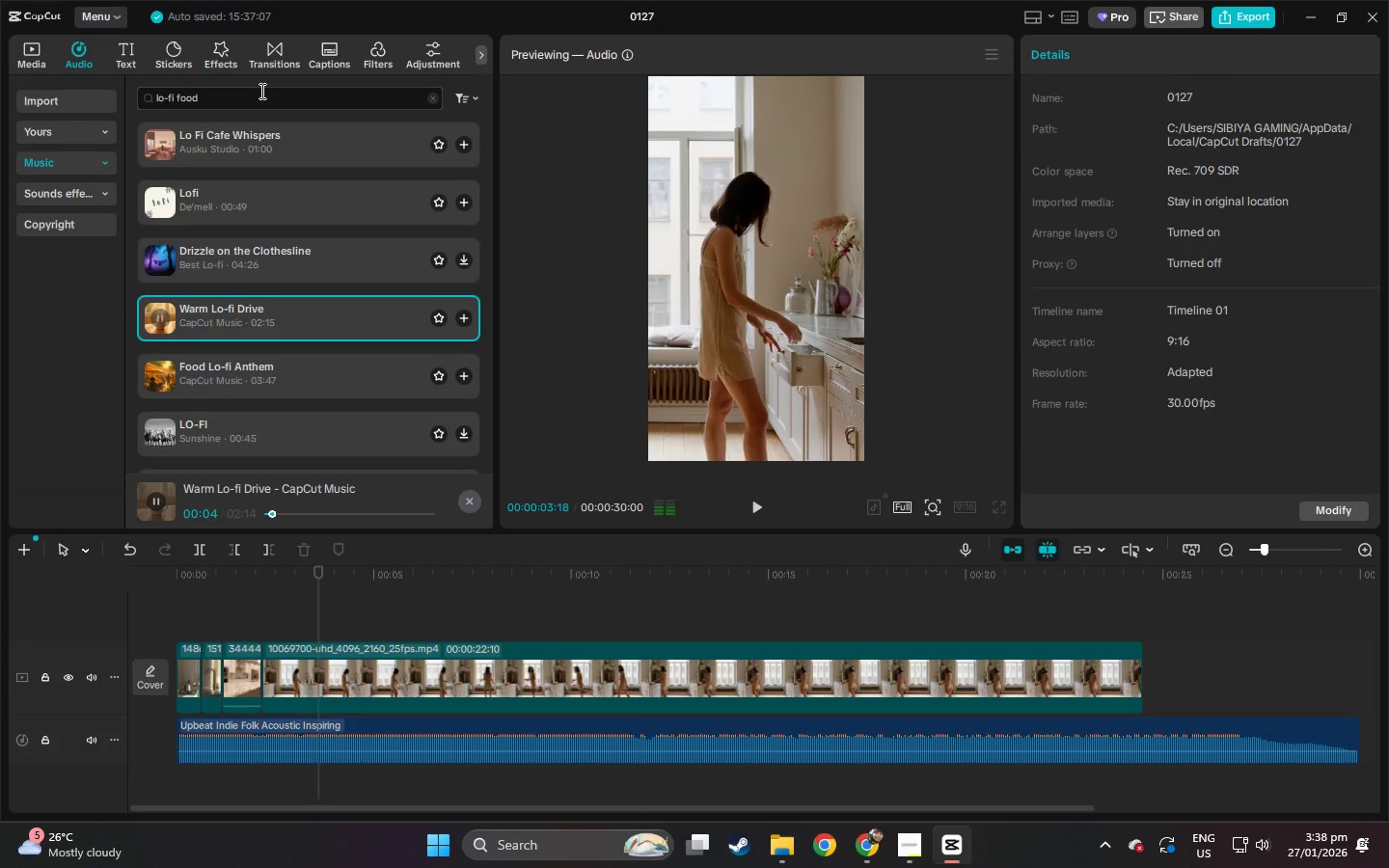 
key(Enter)
 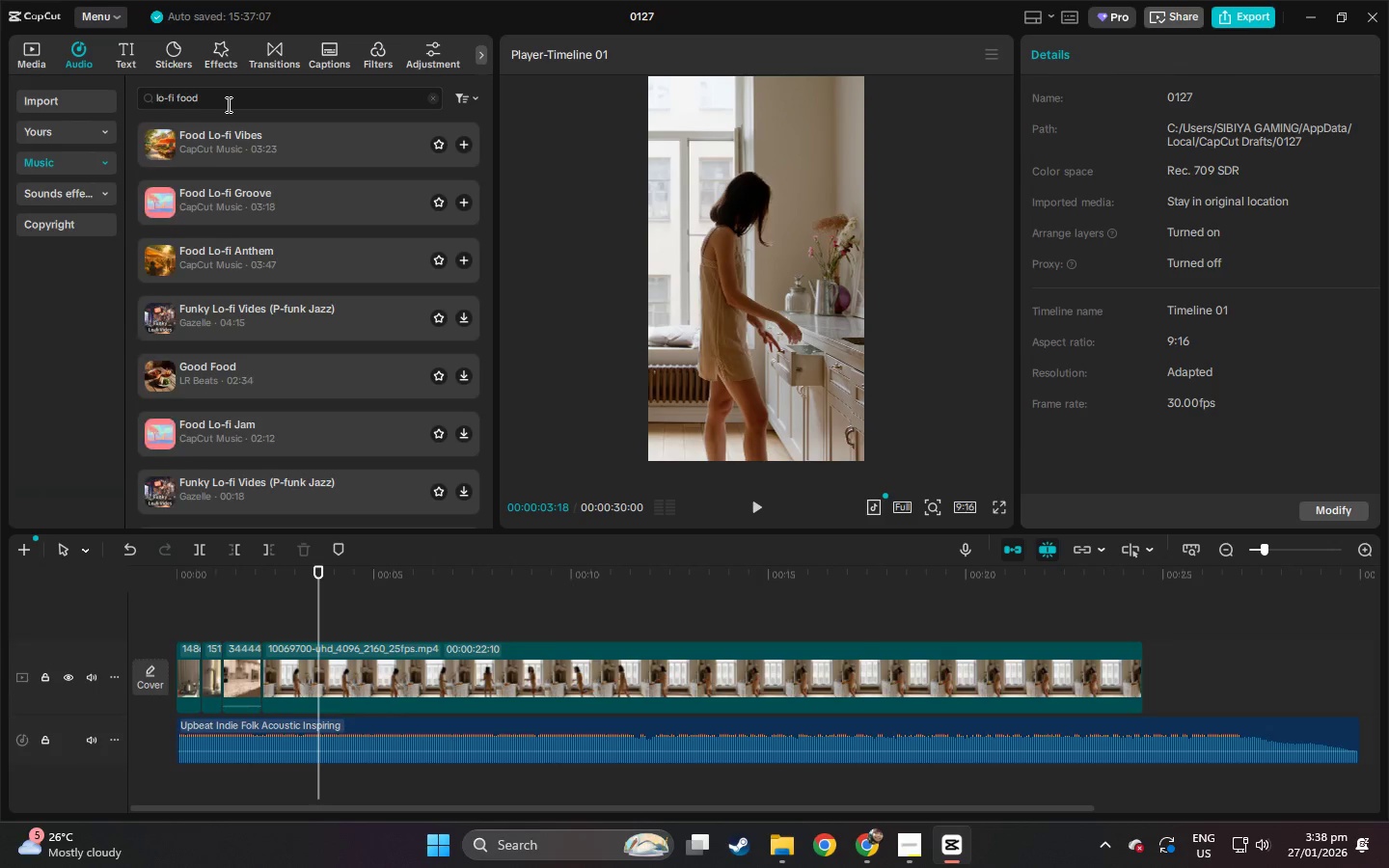 
left_click([208, 139])
 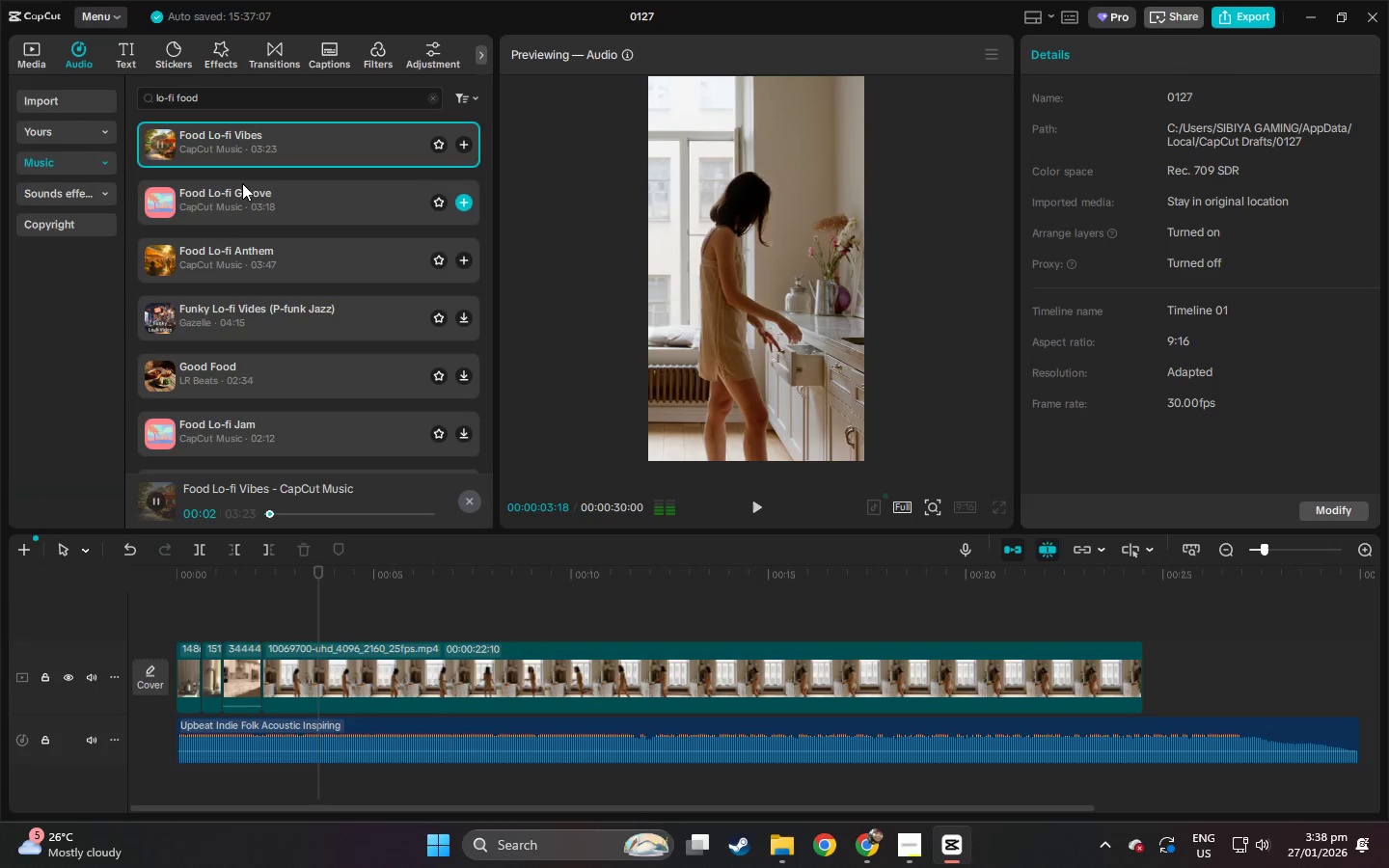 
left_click([286, 512])
 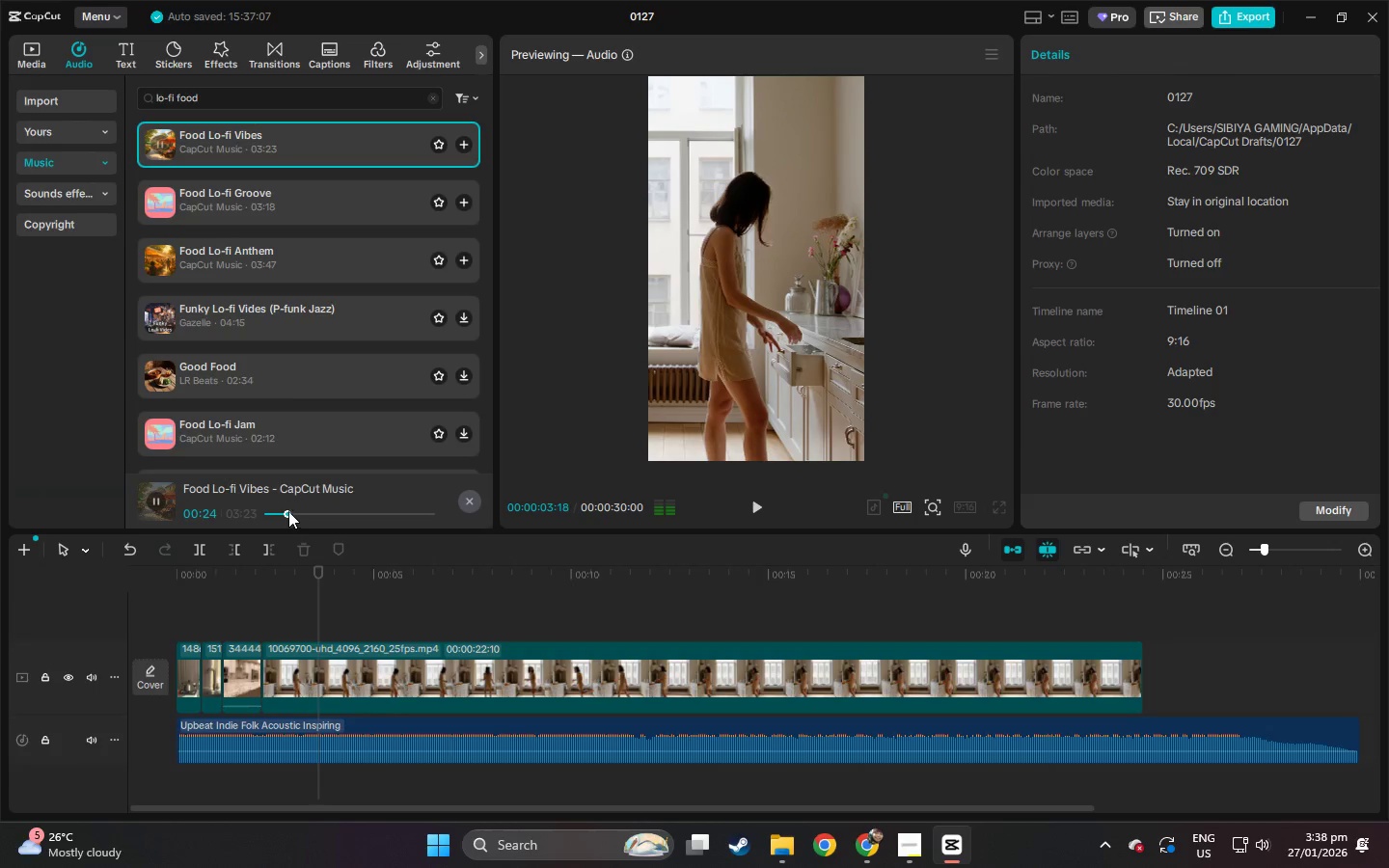 
left_click([245, 199])
 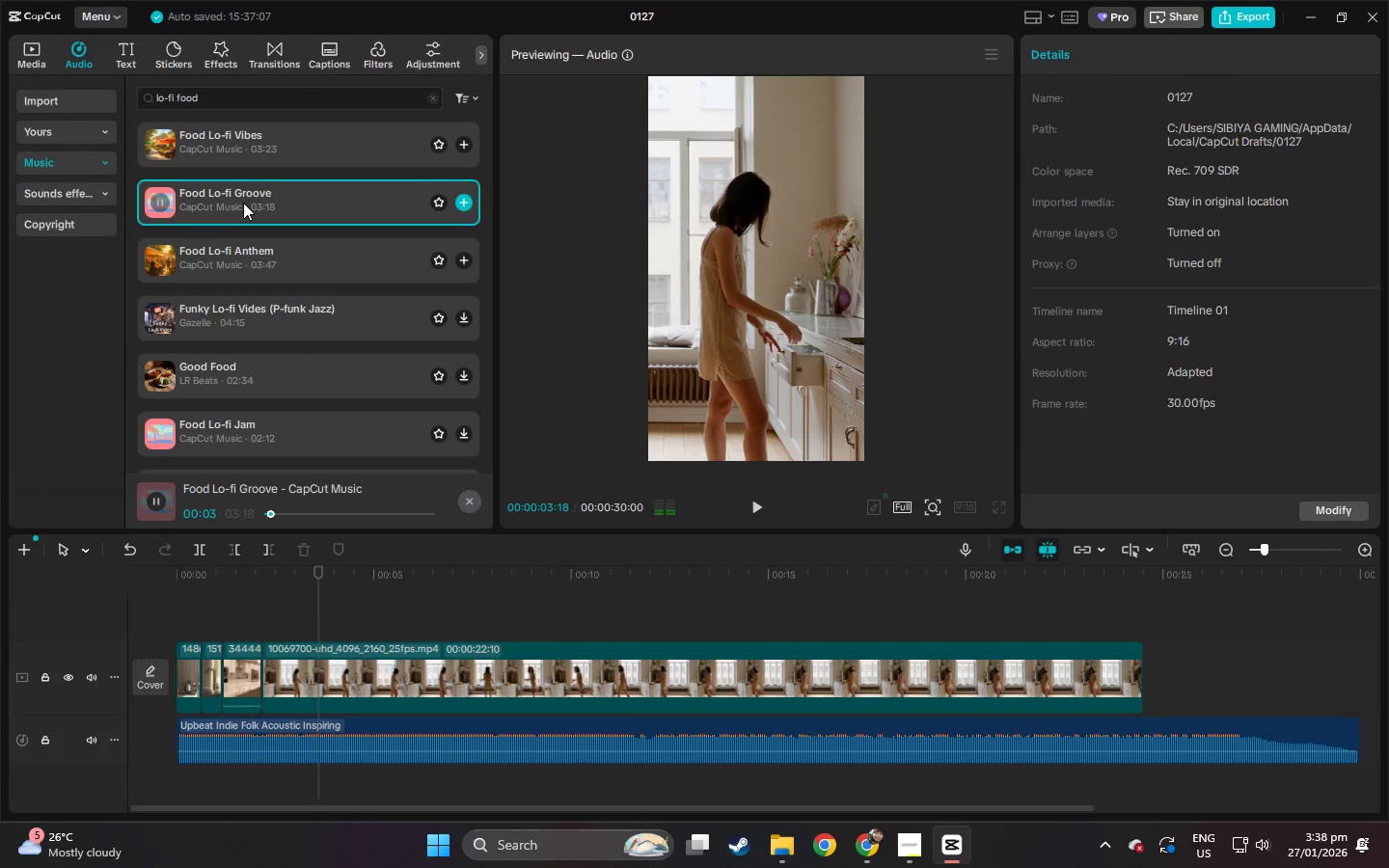 
key(Alt+AltLeft)
 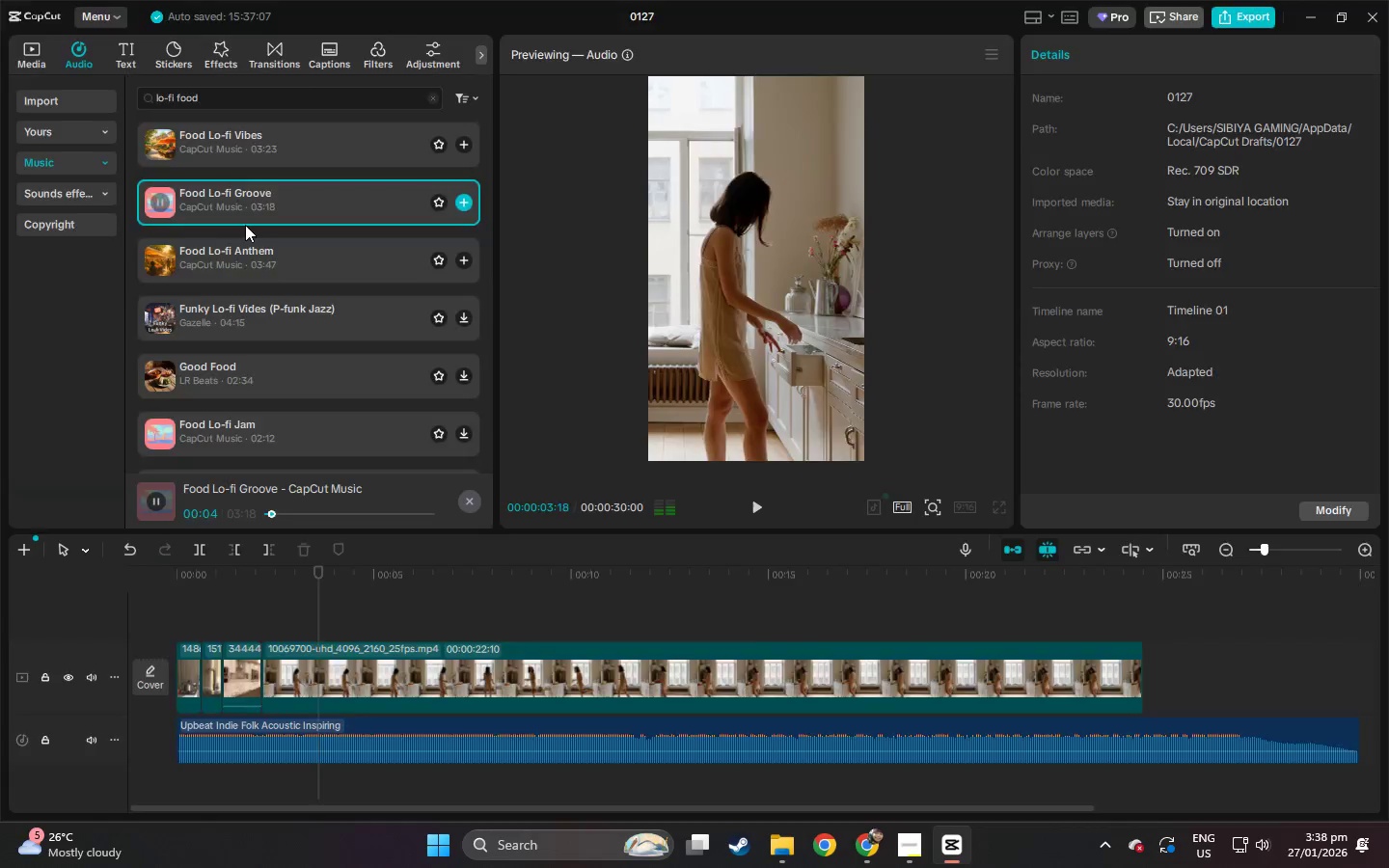 
key(Alt+Tab)